 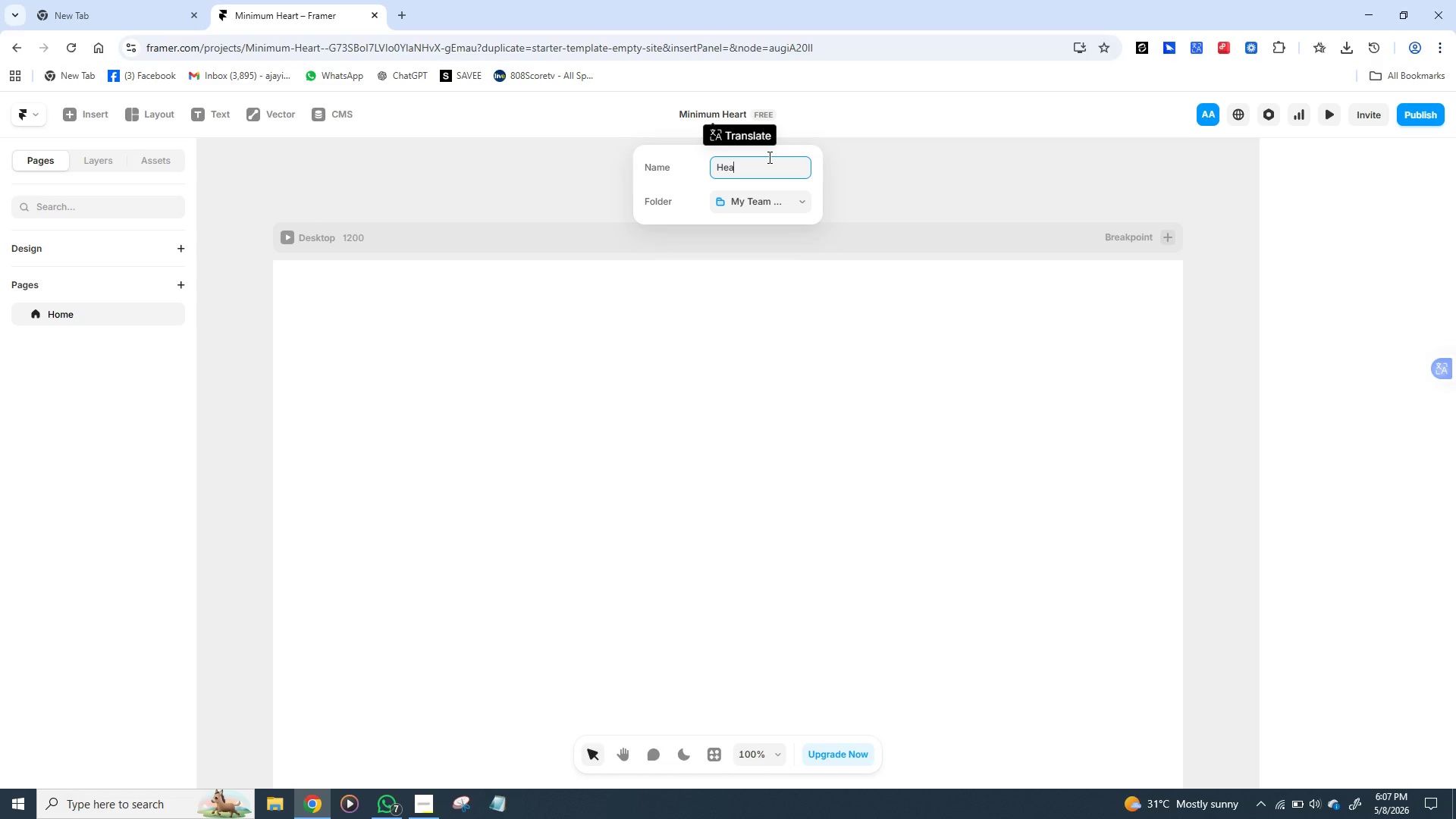 
type(rth )
 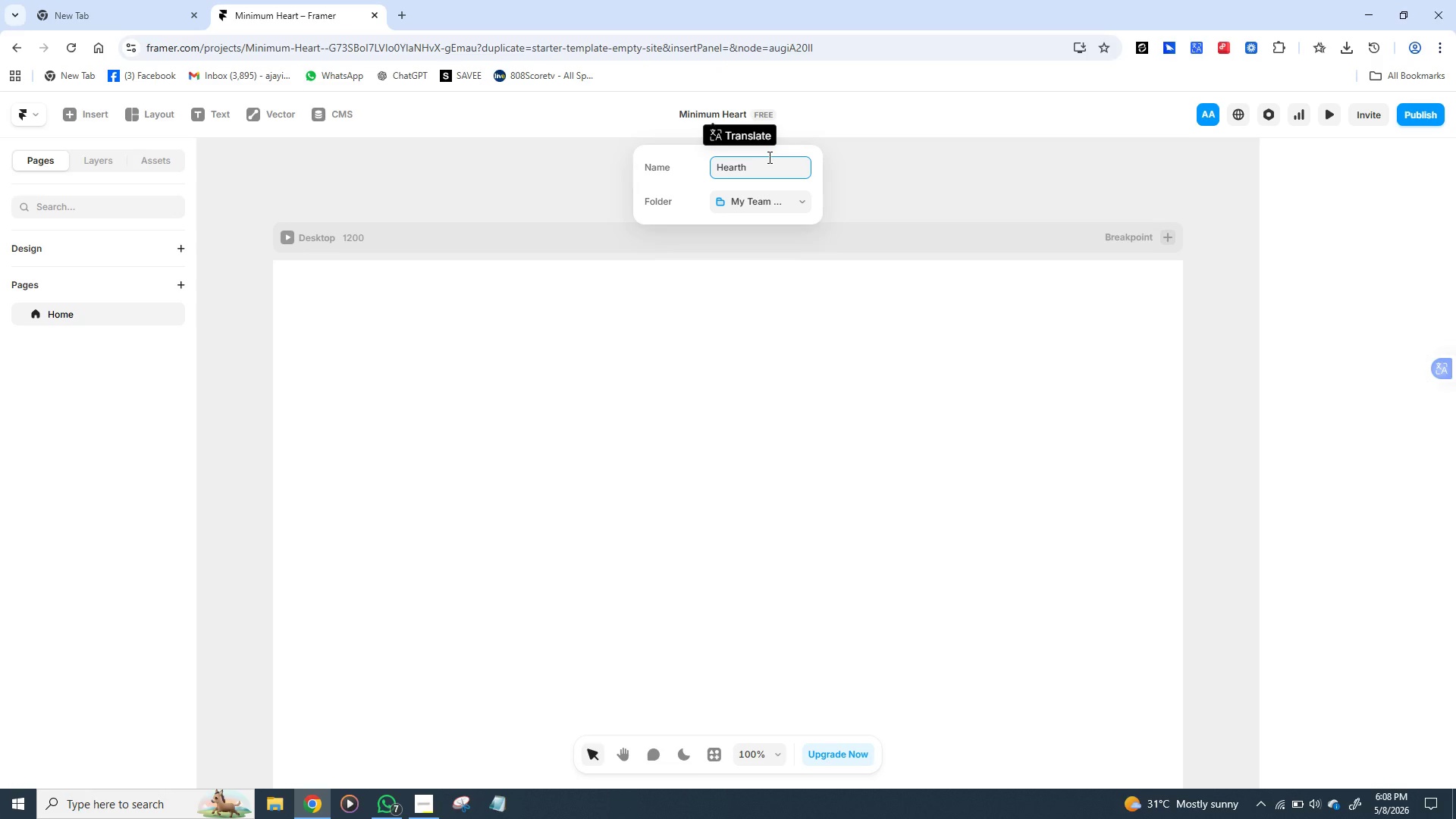 
hold_key(key=ShiftLeft, duration=1.5)
 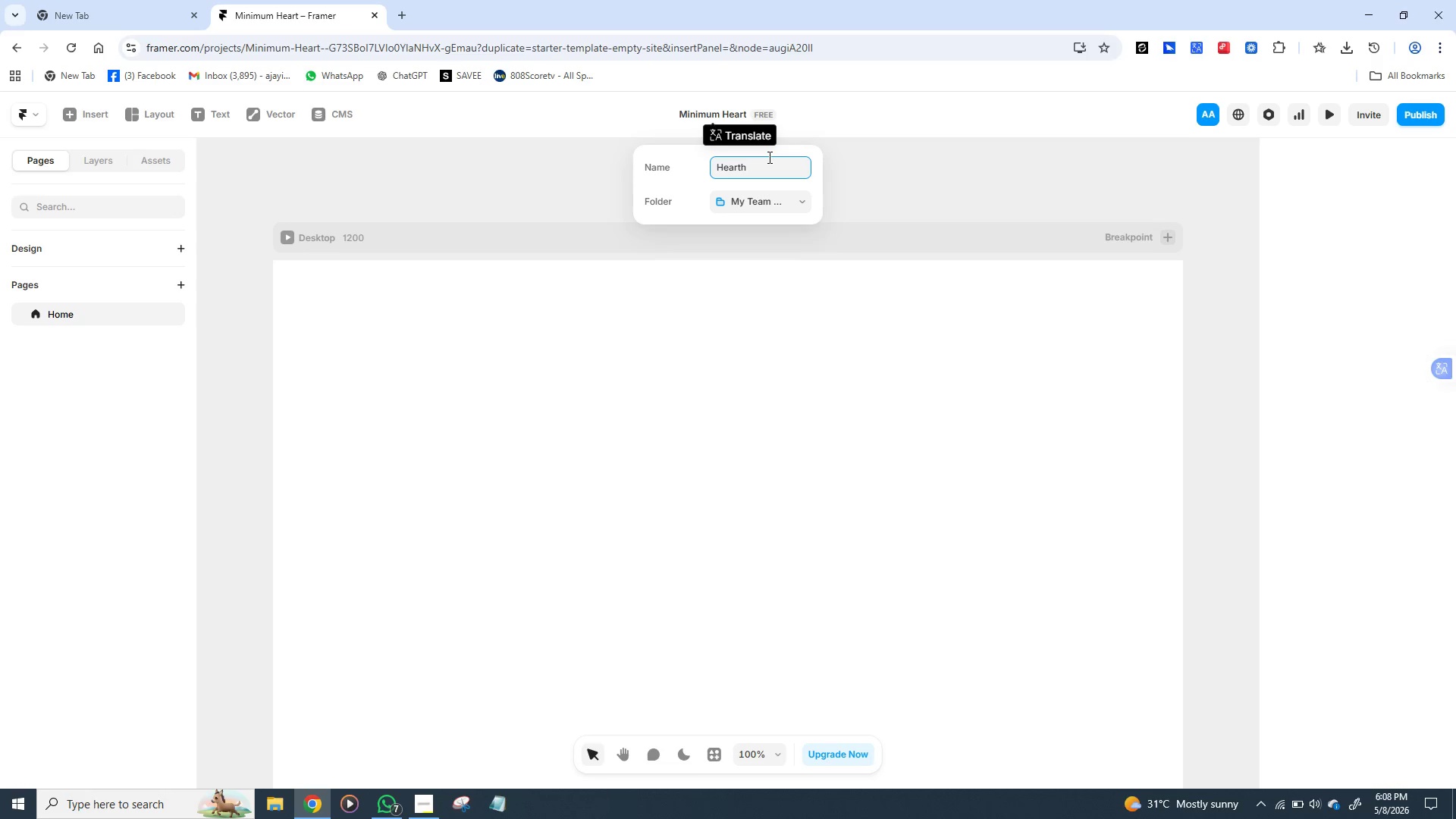 
hold_key(key=ShiftLeft, duration=1.5)
 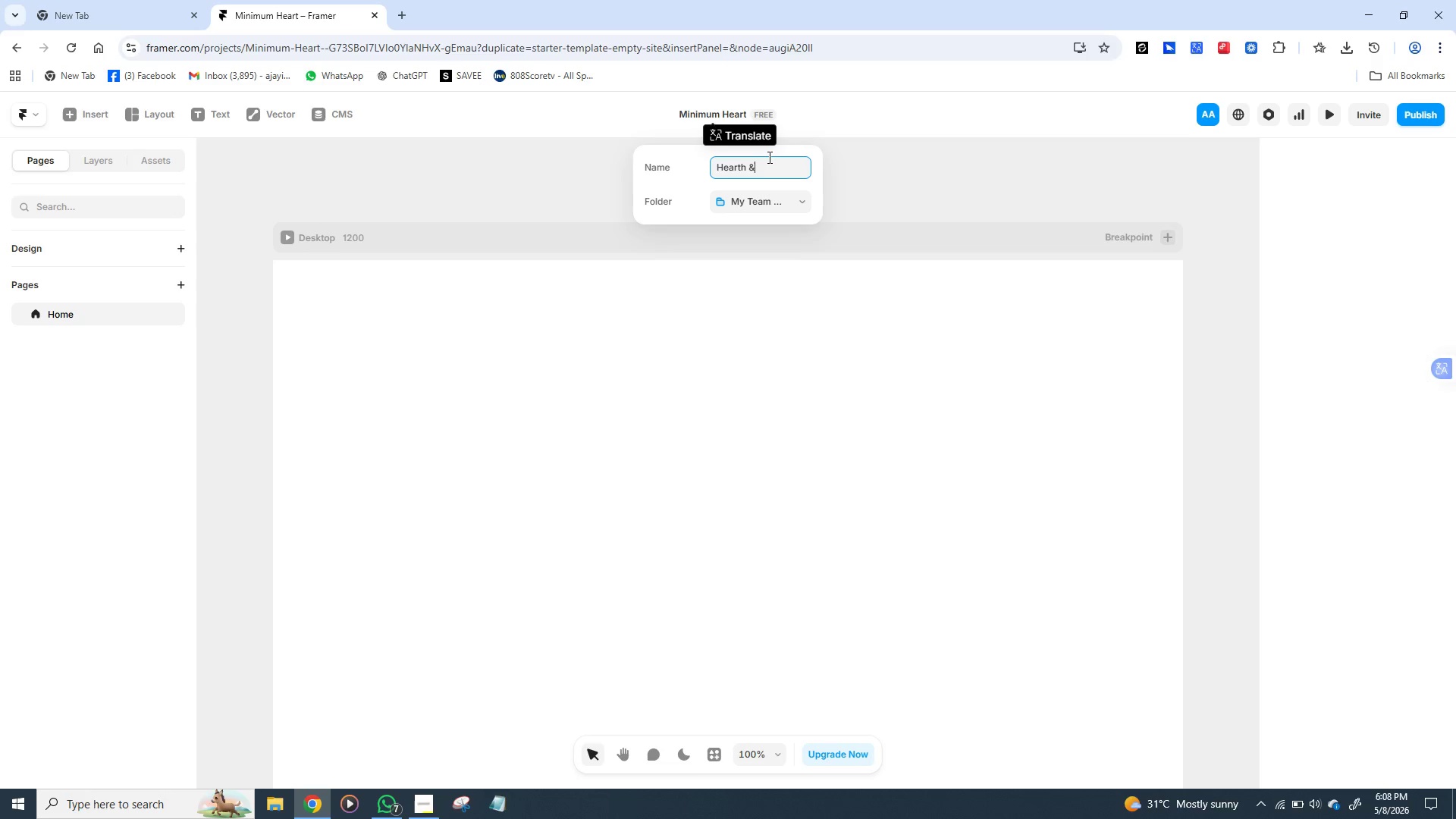 
key(Shift+7)
 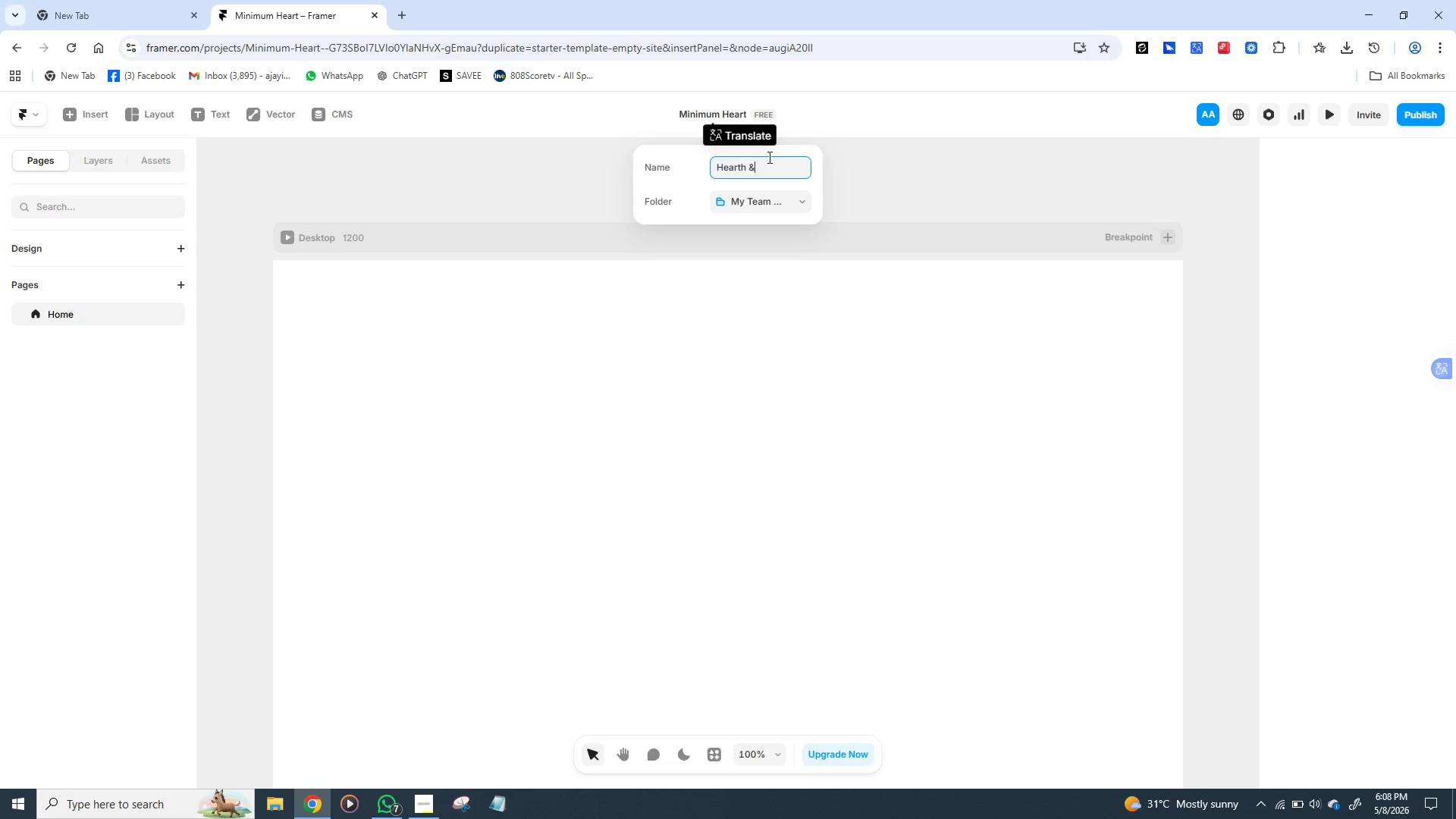 
wait(5.58)
 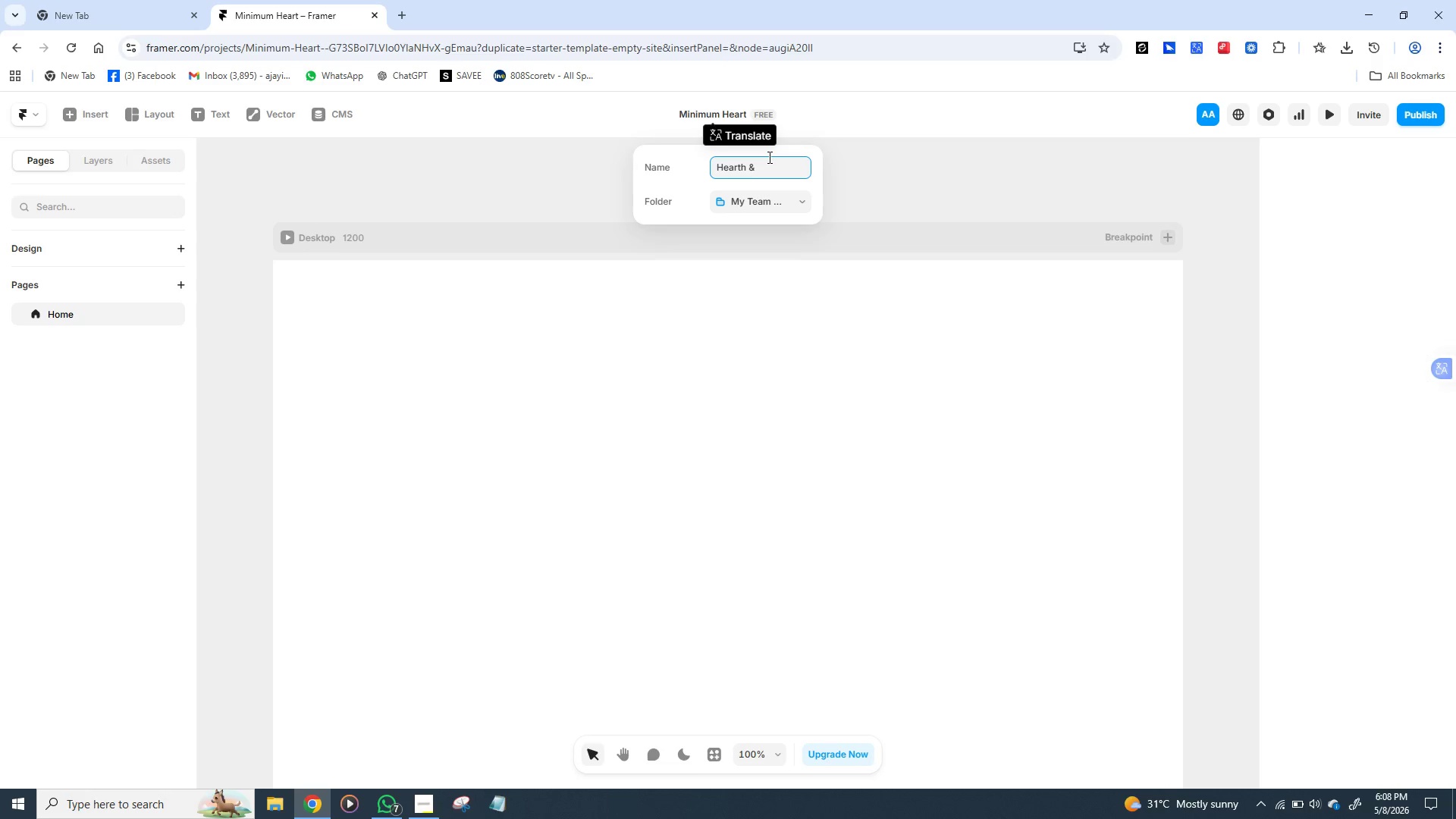 
key(Space)
 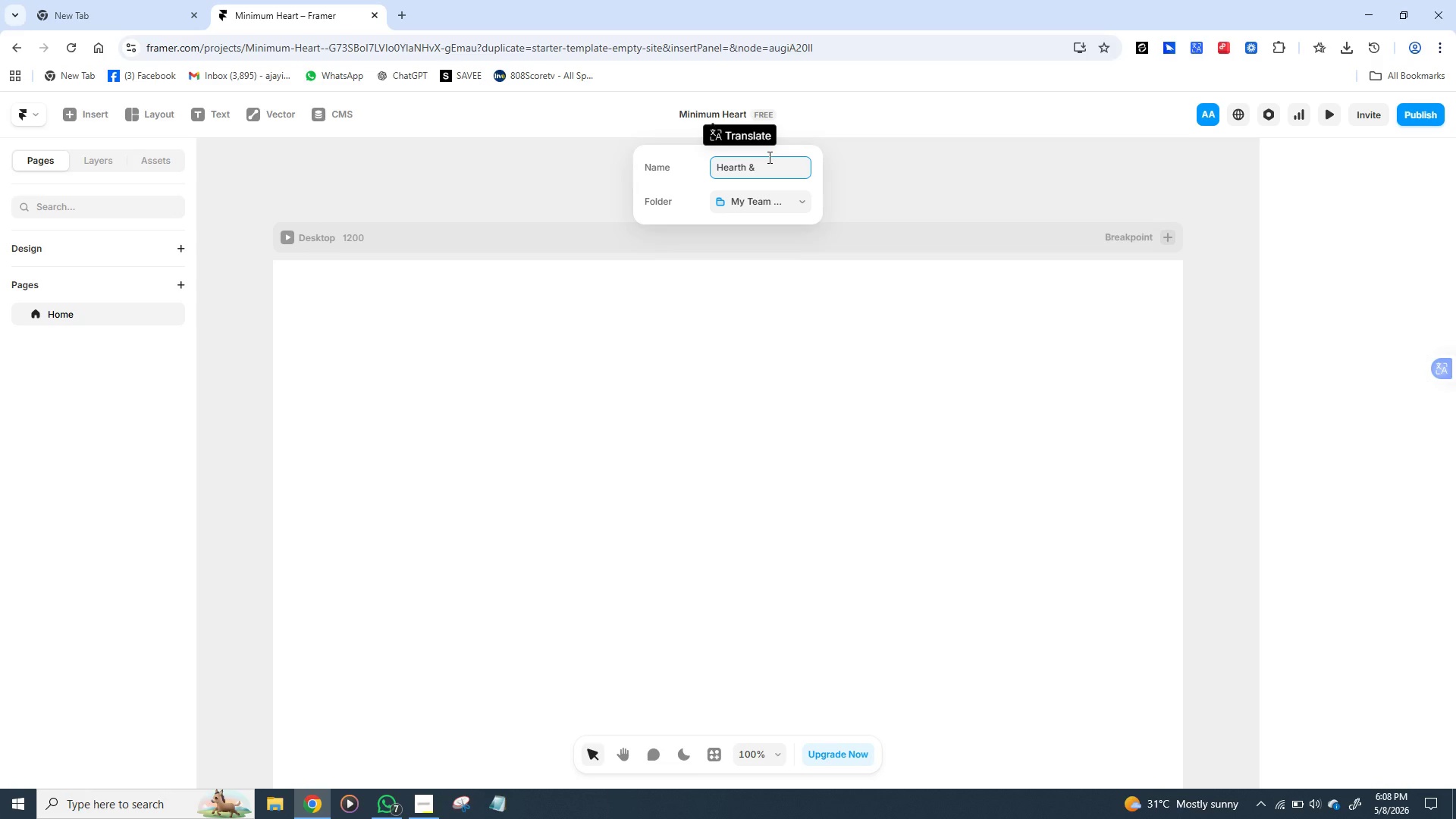 
hold_key(key=ShiftLeft, duration=0.73)
 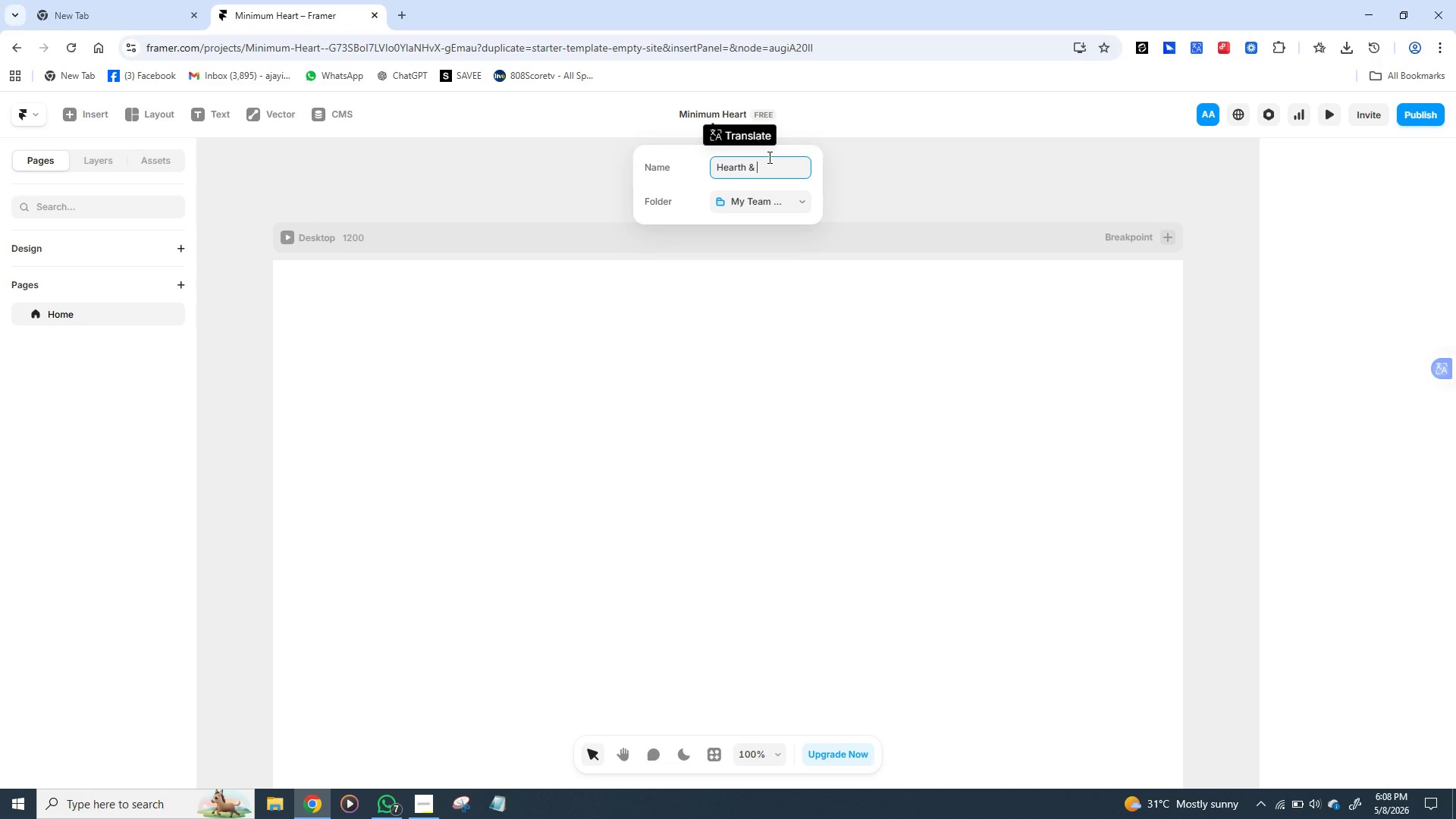 
type(Page - )
 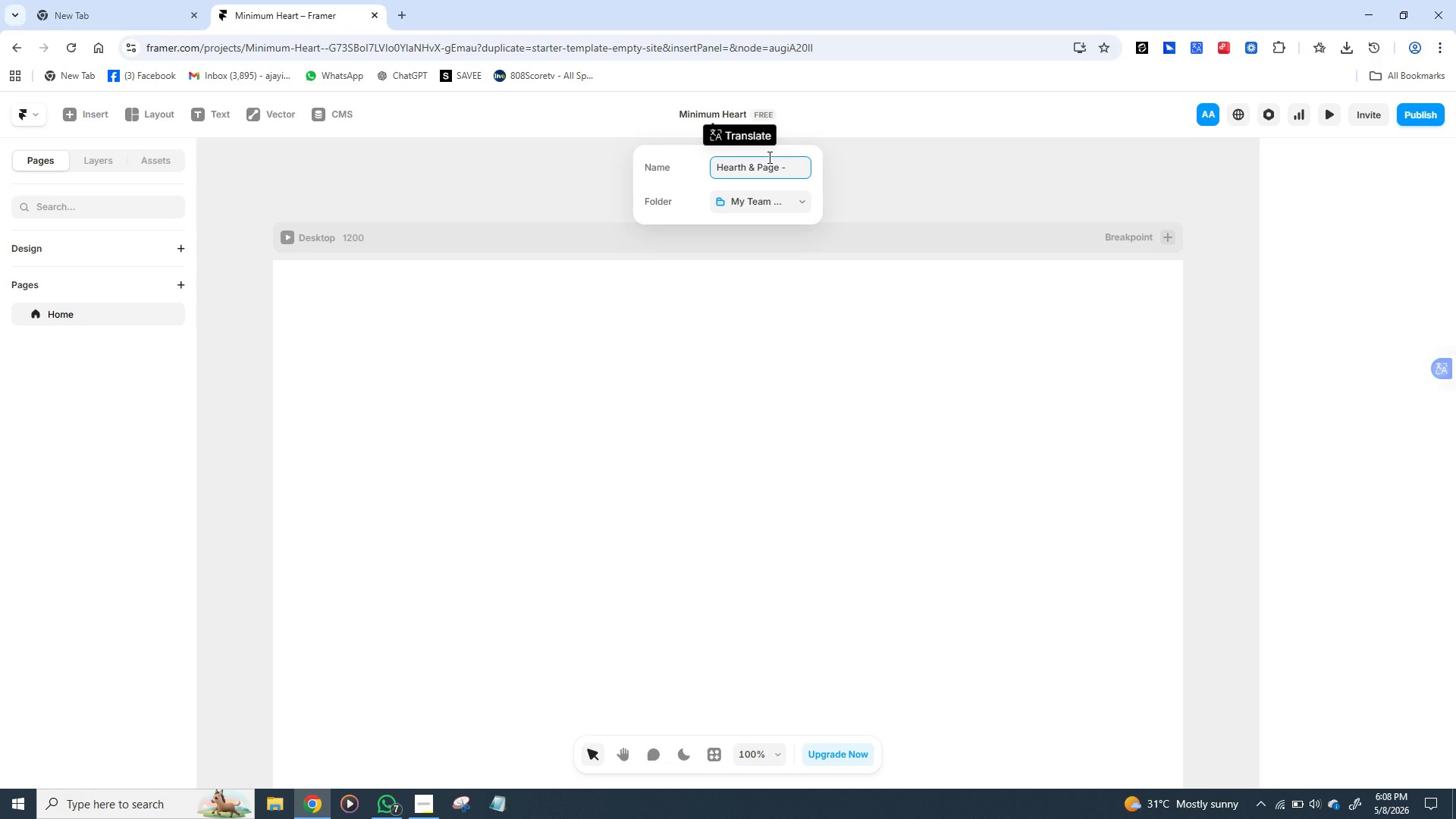 
wait(5.06)
 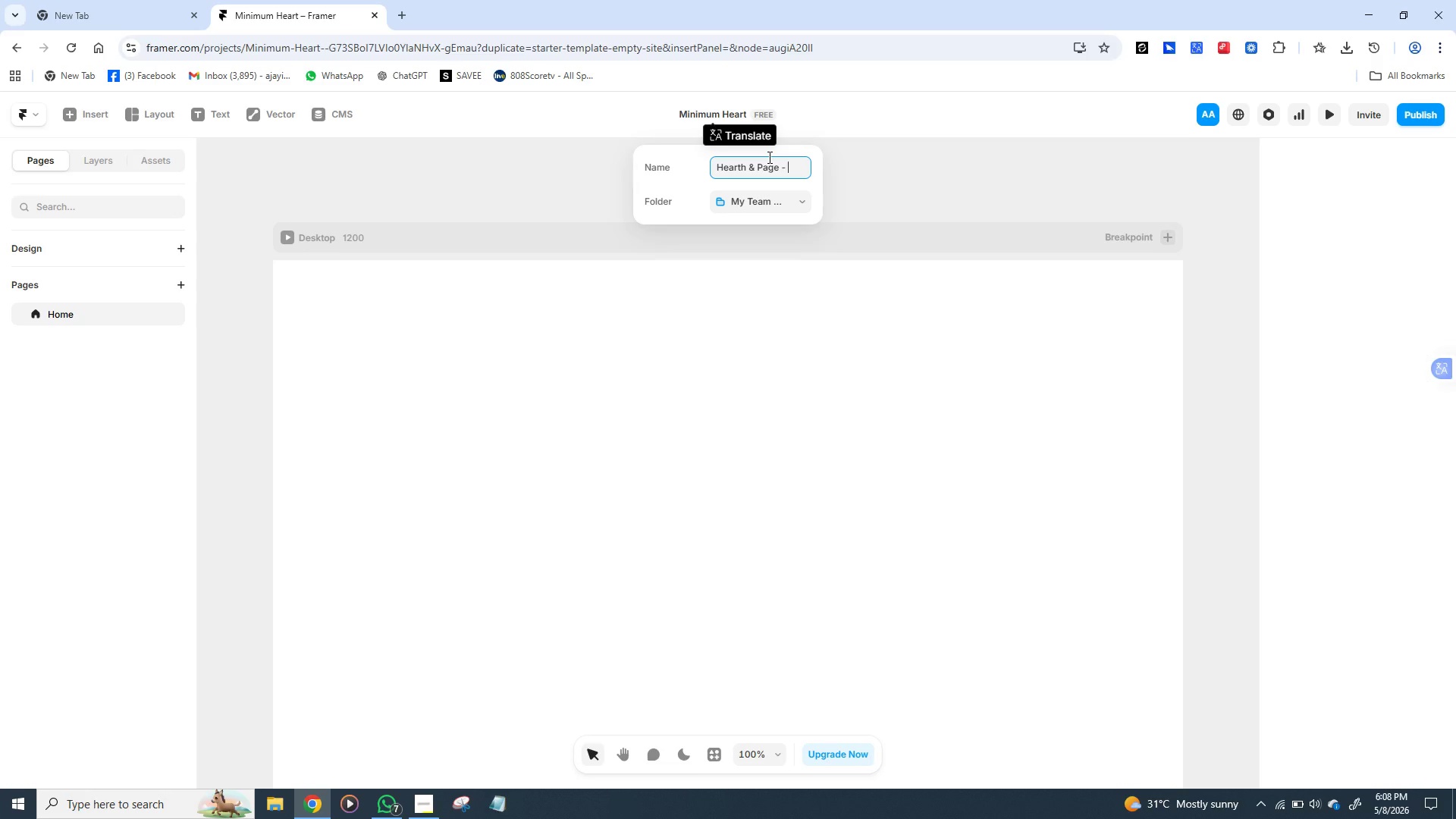 
type(Button )
 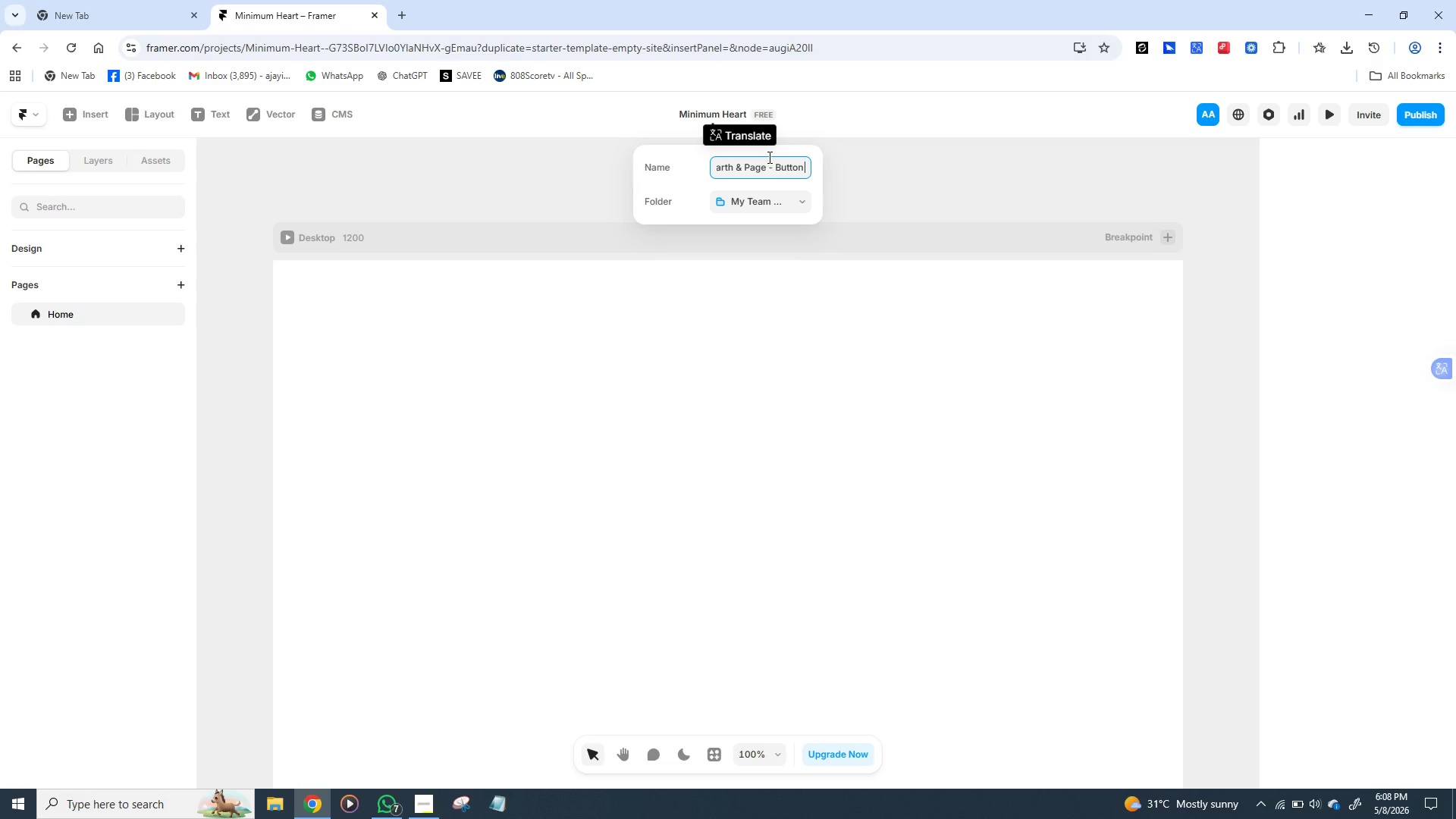 
key(Shift+L)
 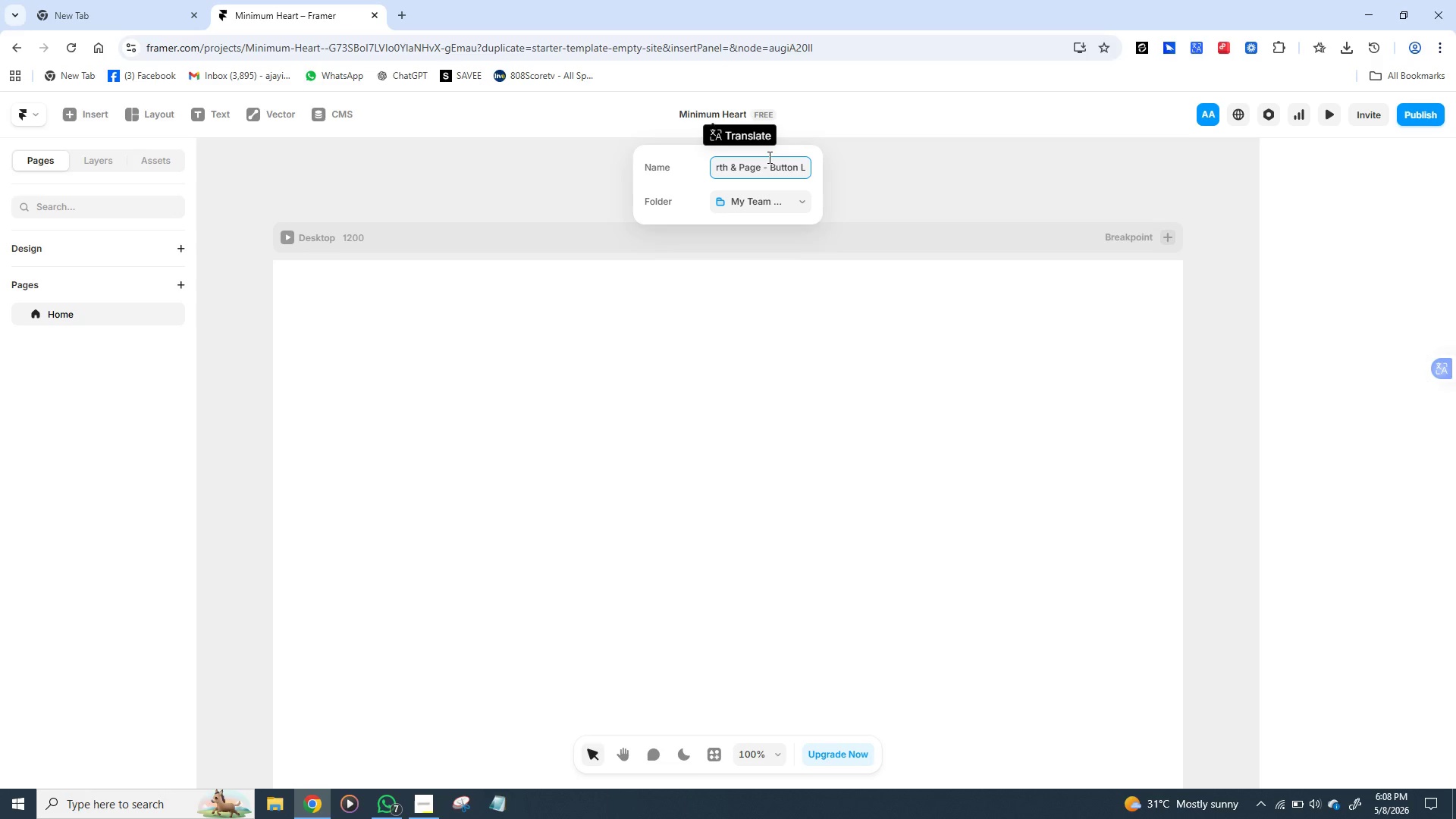 
type(ibra)
 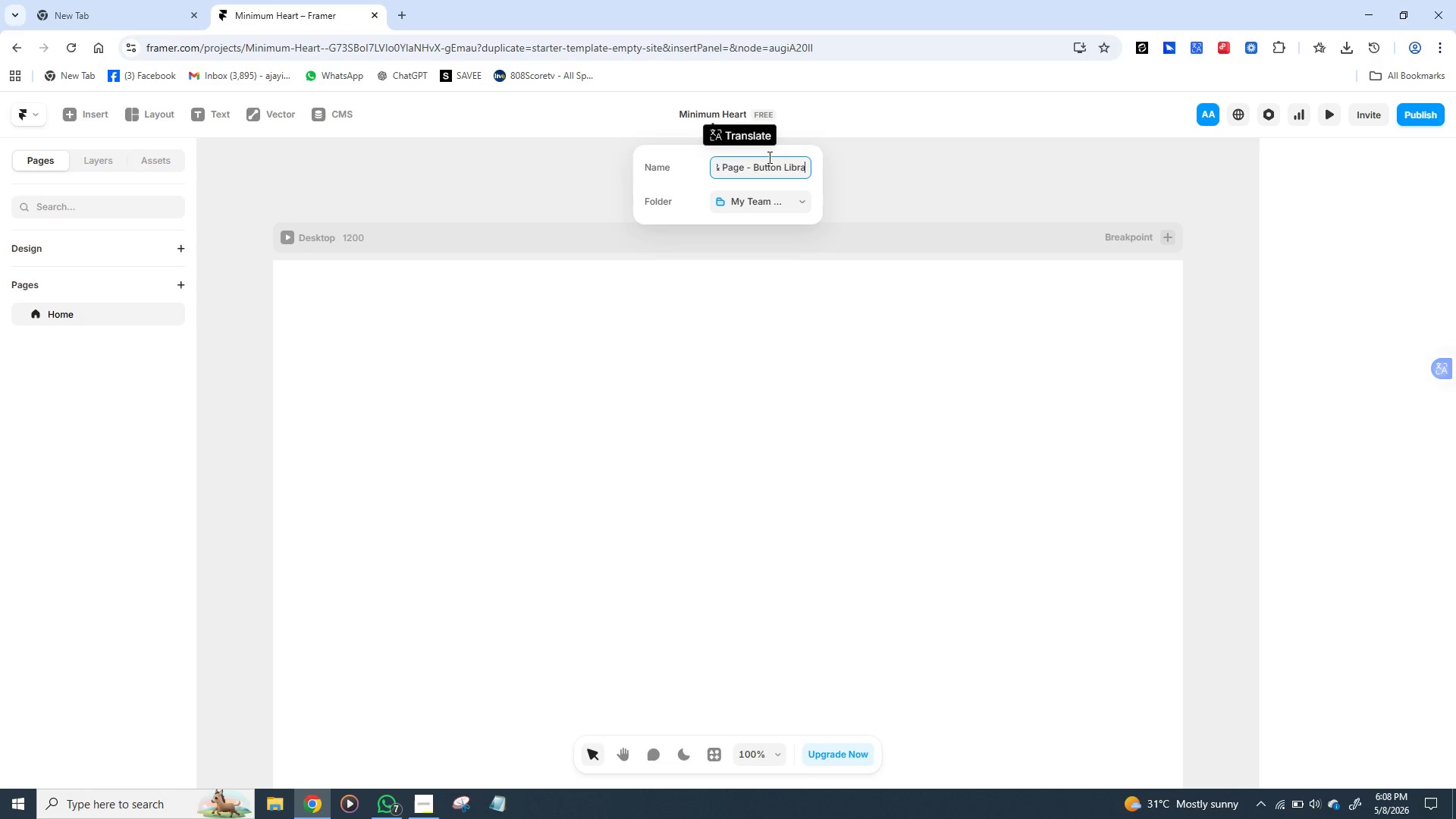 
wait(5.45)
 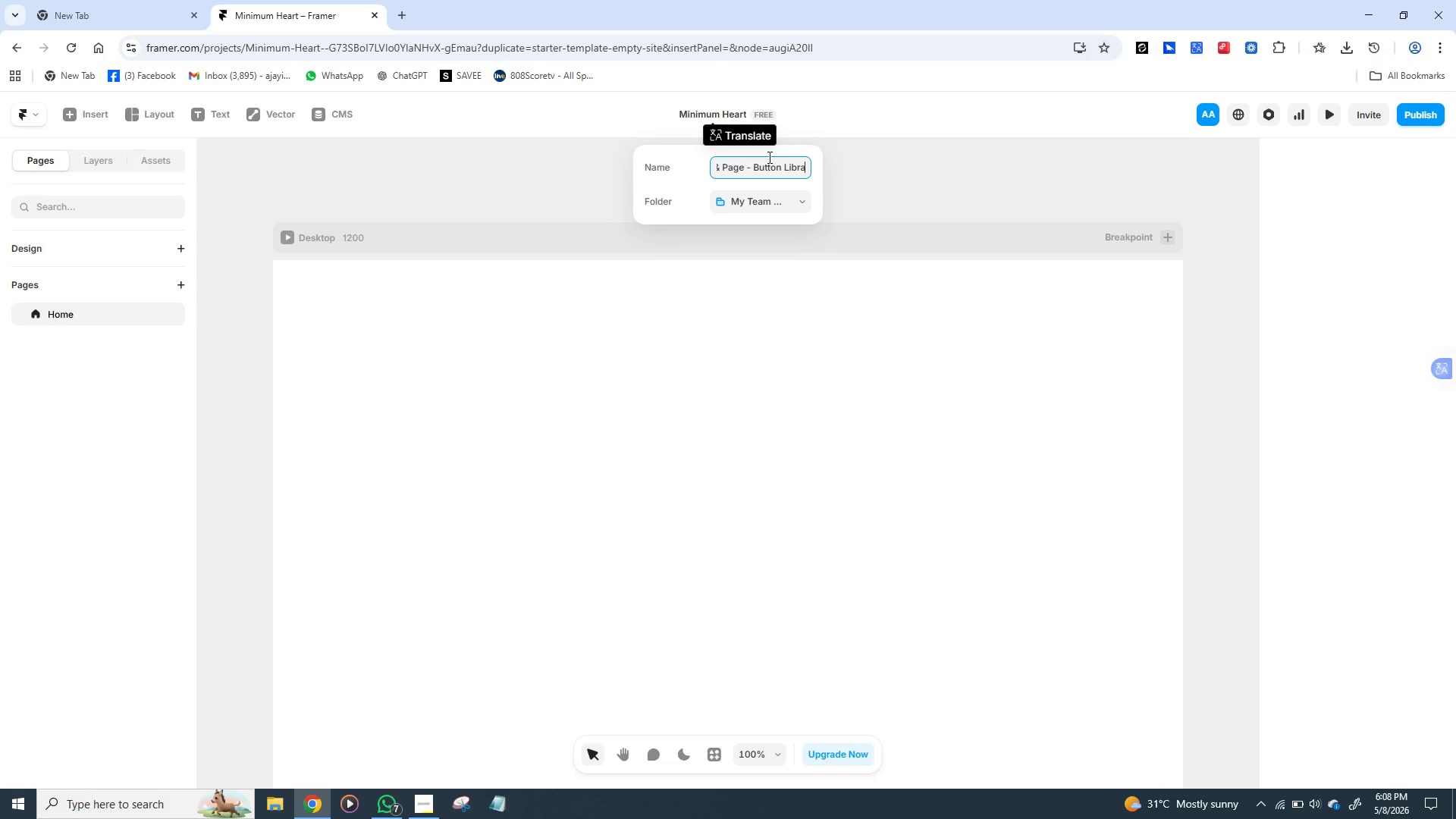 
type(ry)
 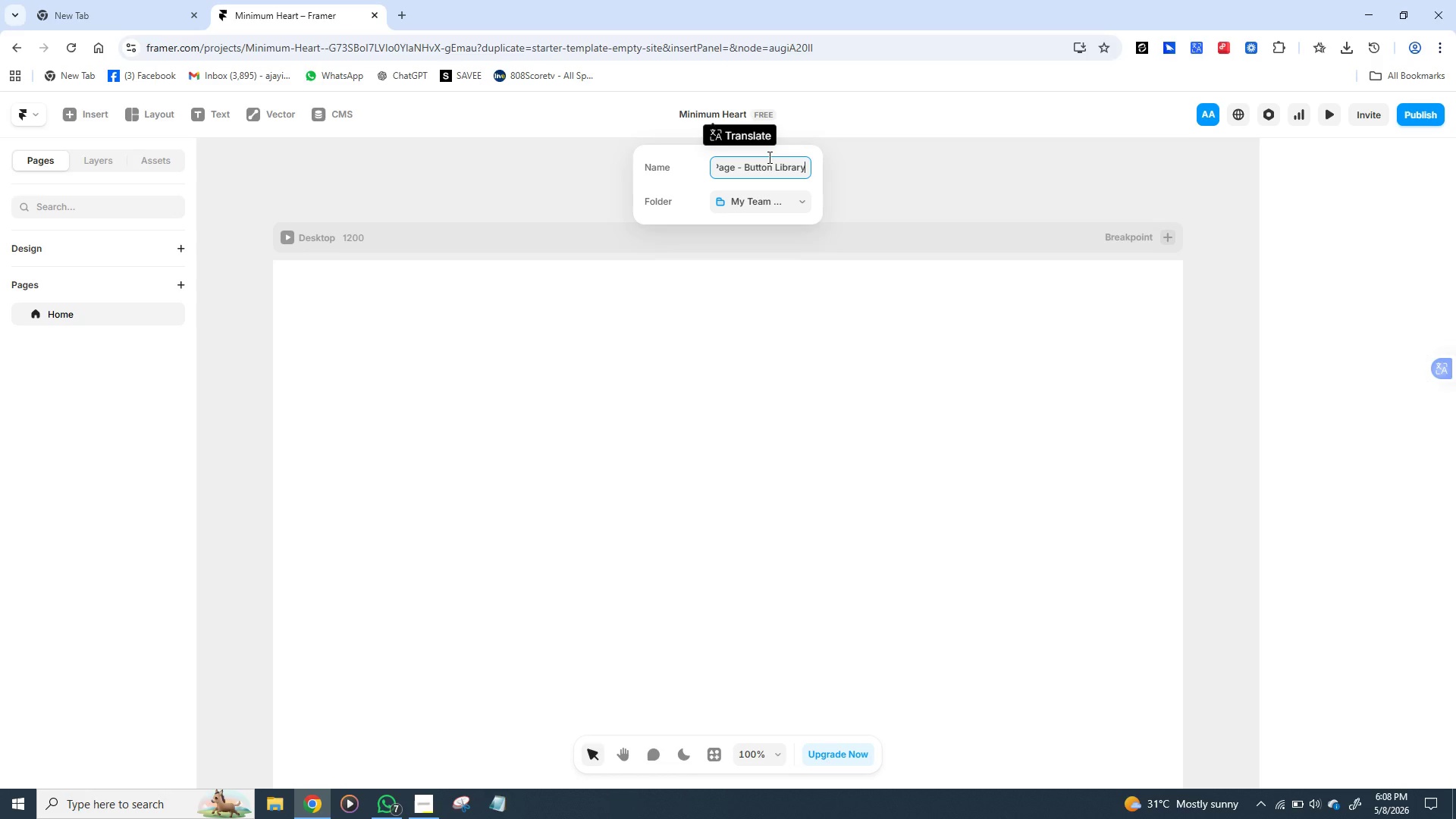 
key(Enter)
 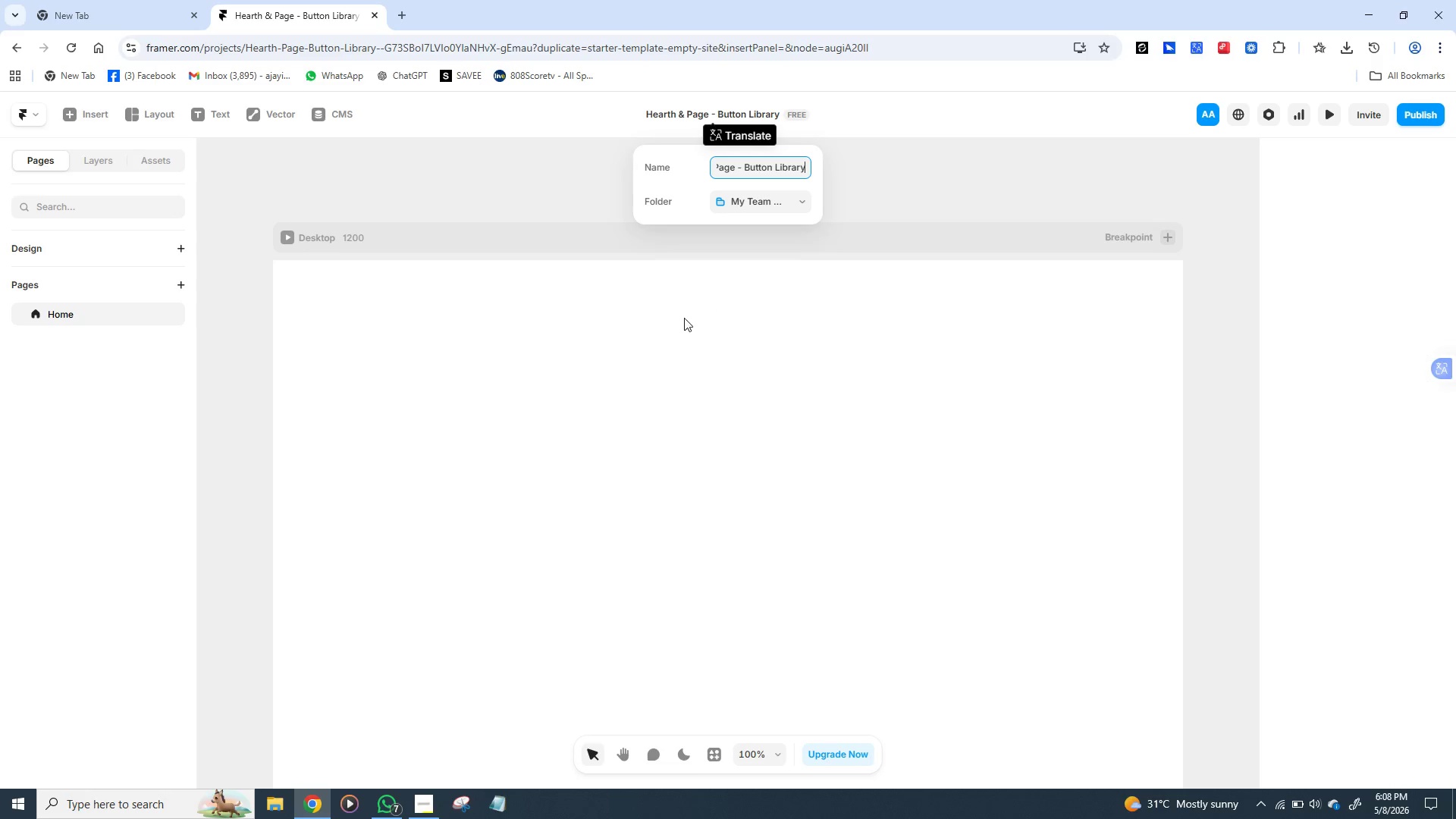 
left_click([684, 318])
 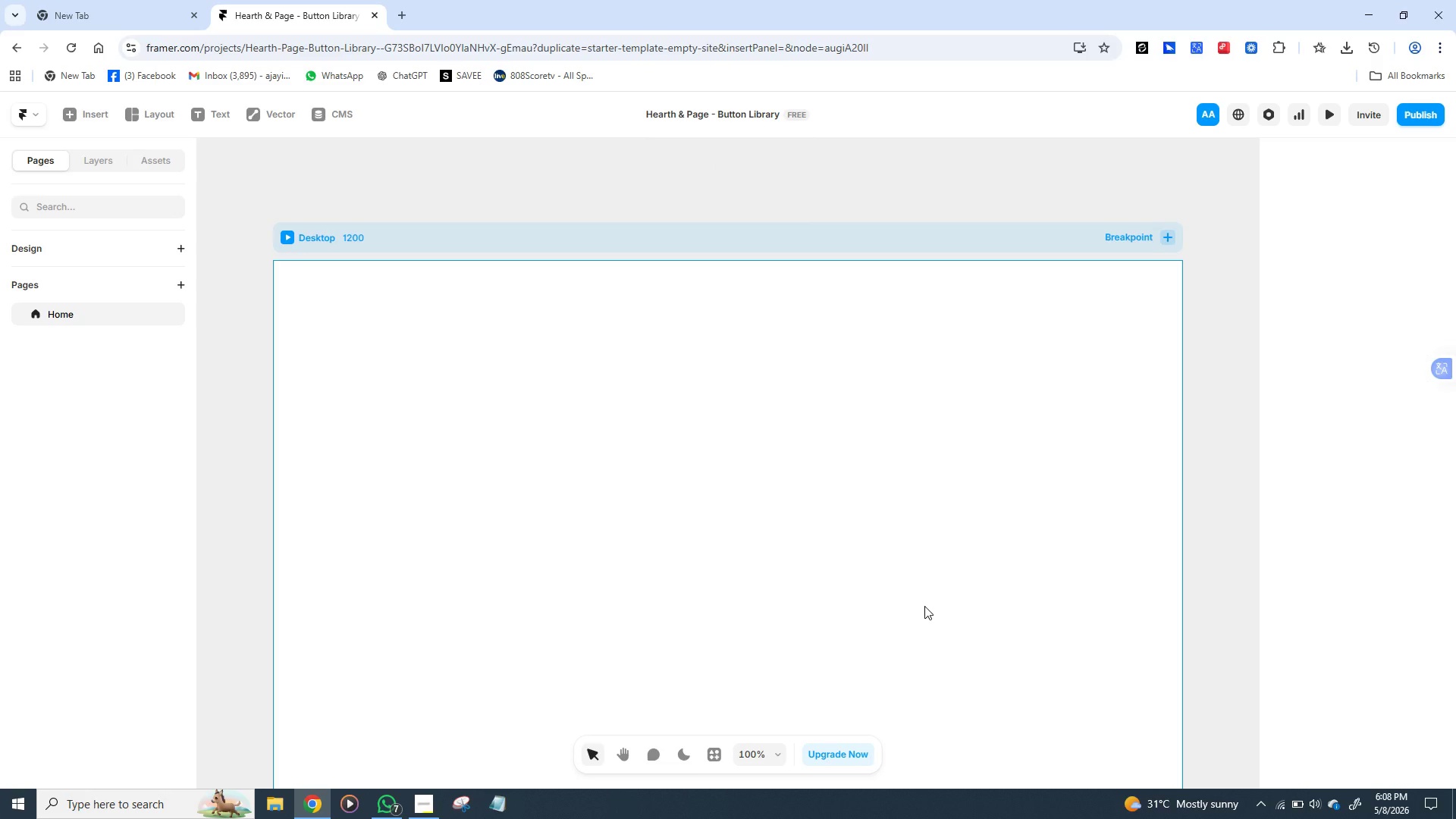 
wait(9.61)
 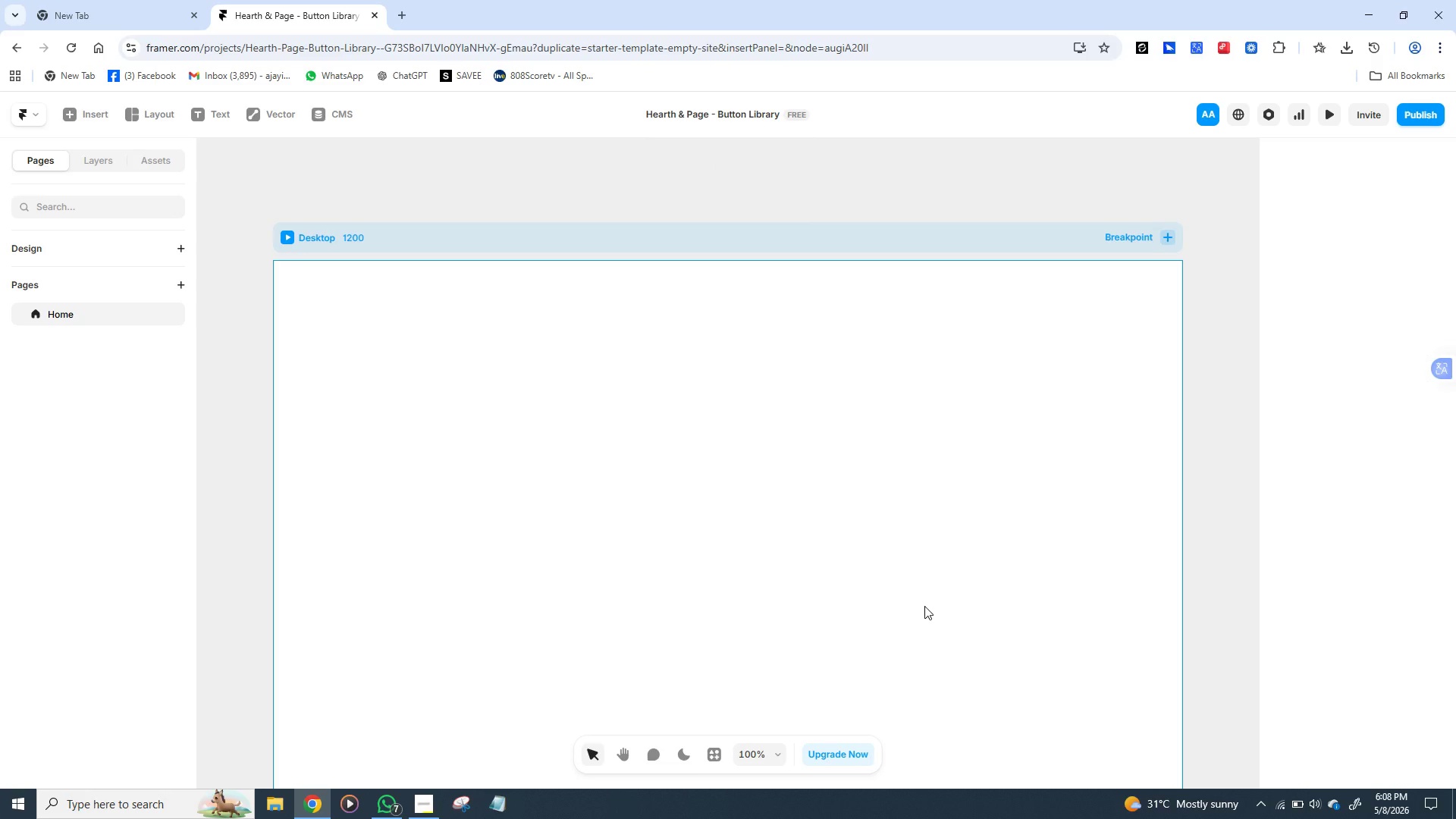 
double_click([357, 239])
 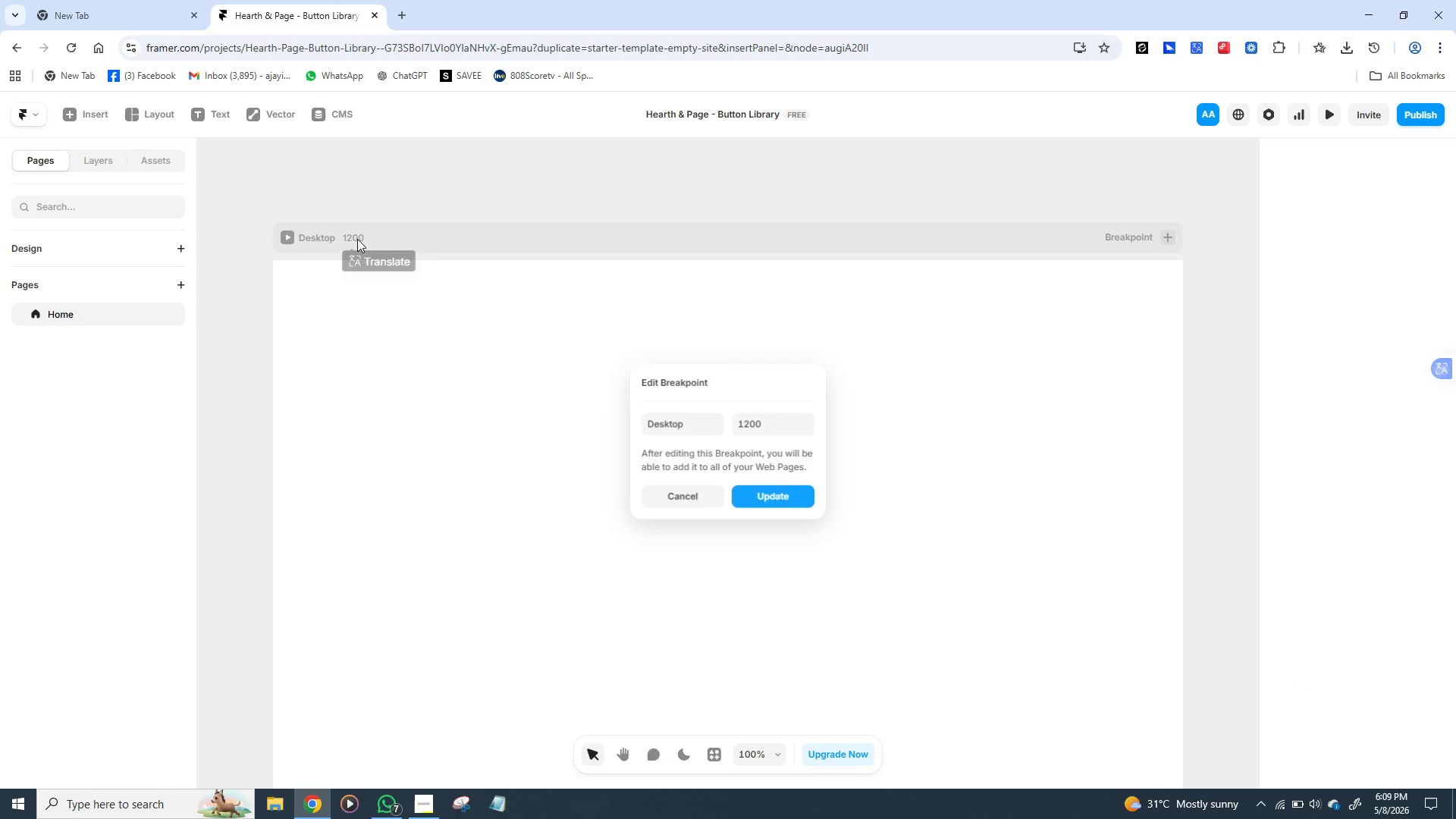 
triple_click([357, 239])
 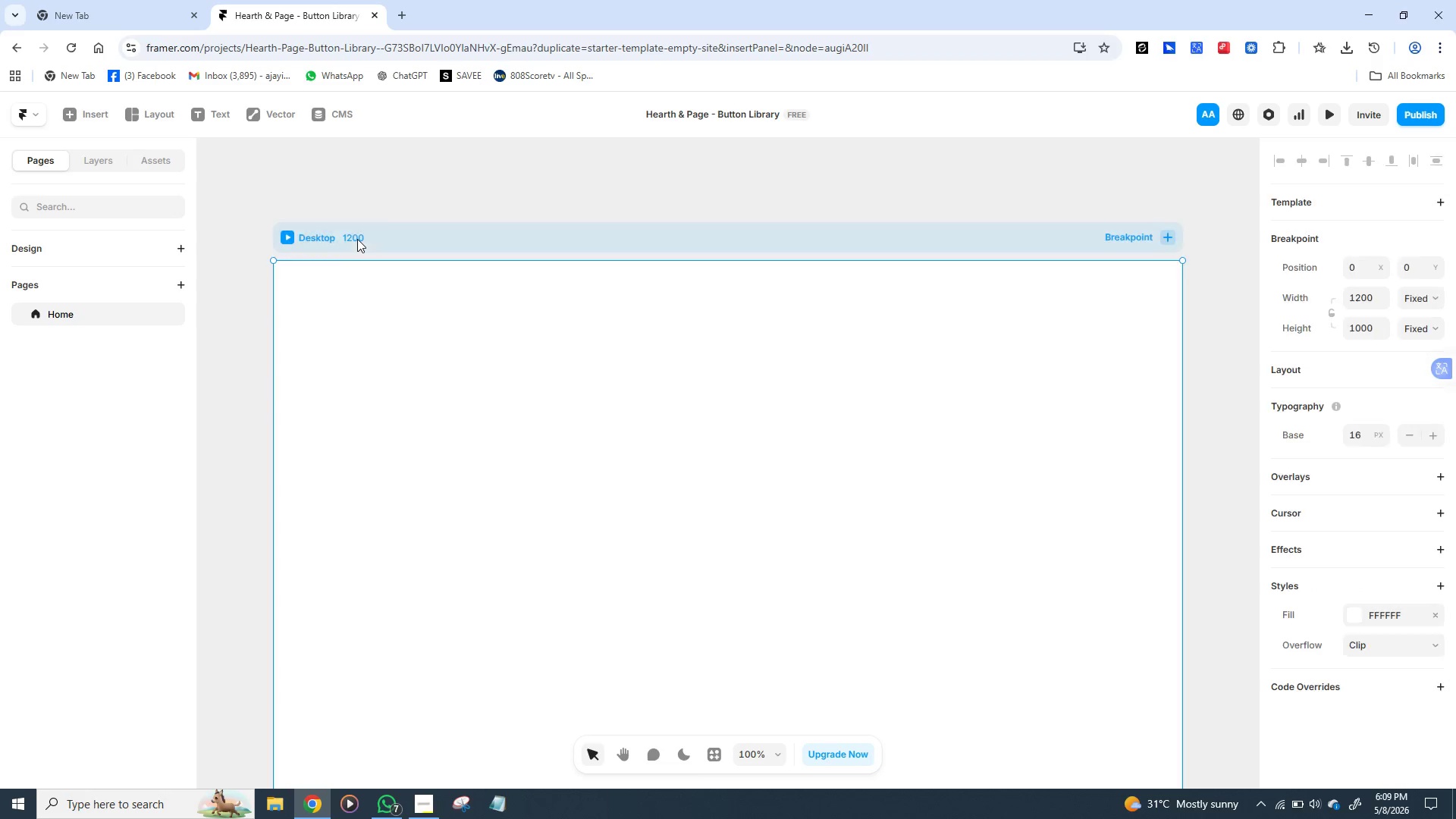 
triple_click([357, 239])
 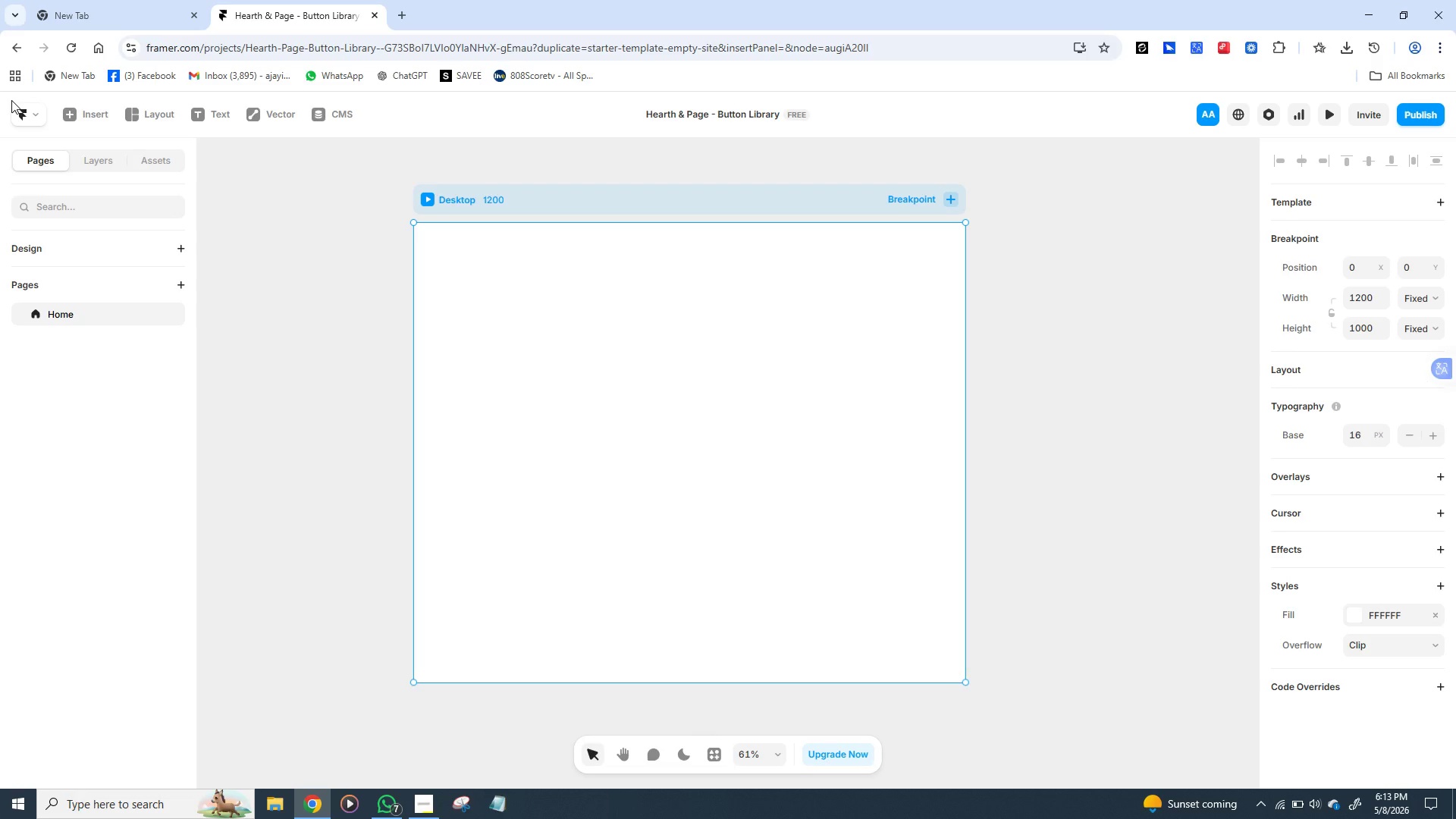 
wait(247.47)
 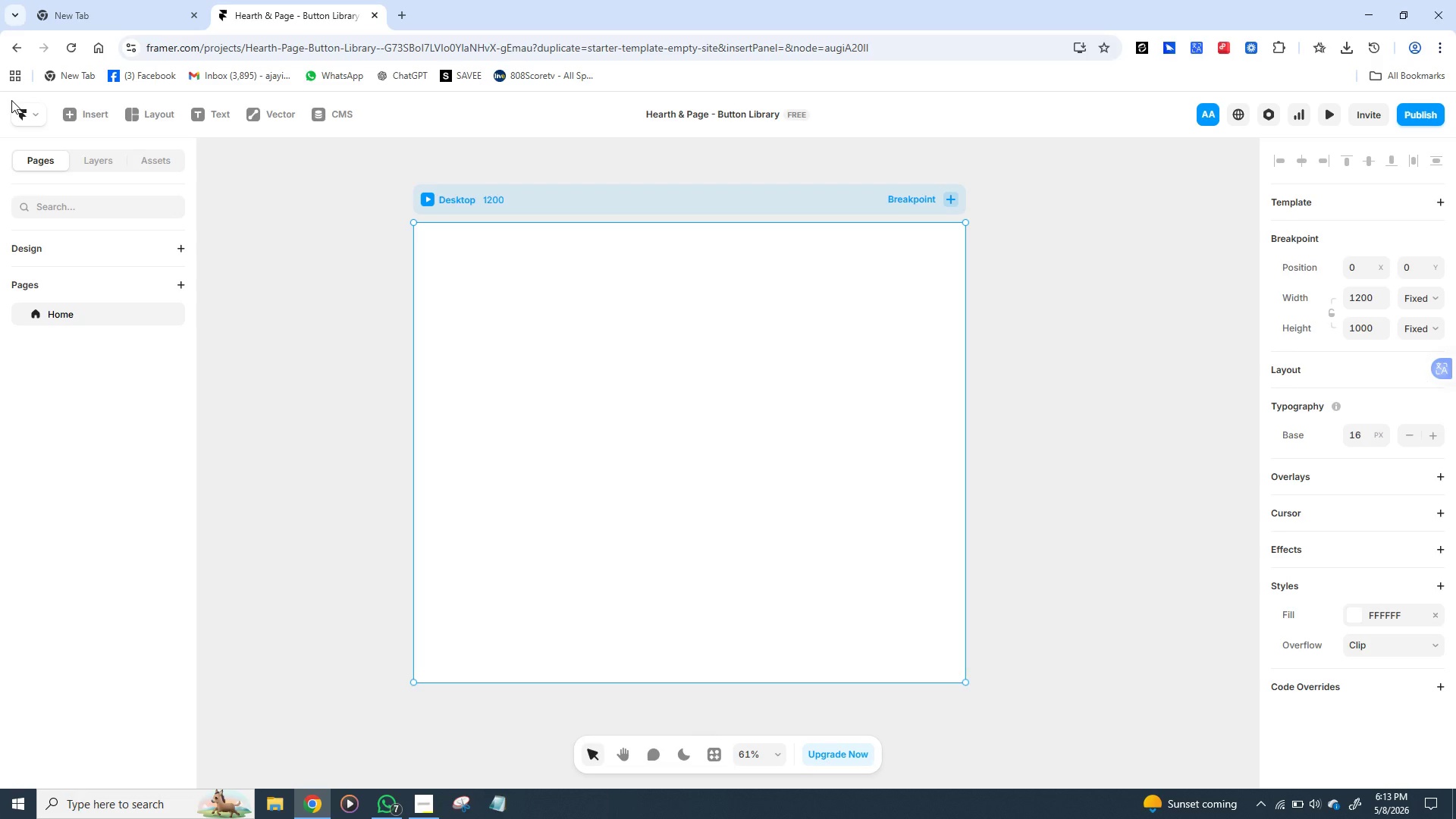 
mouse_move([8, 87])
 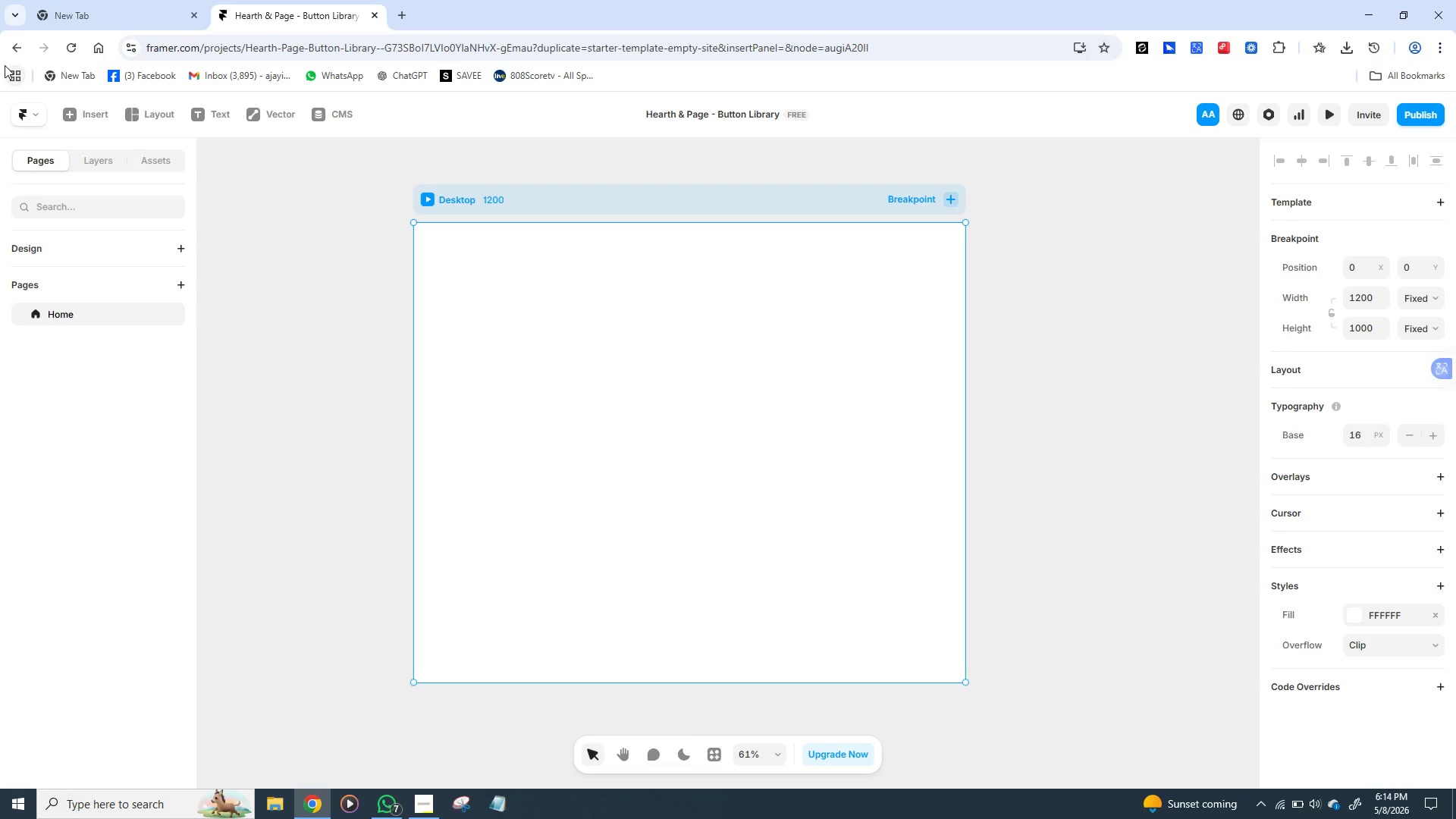 
wait(48.99)
 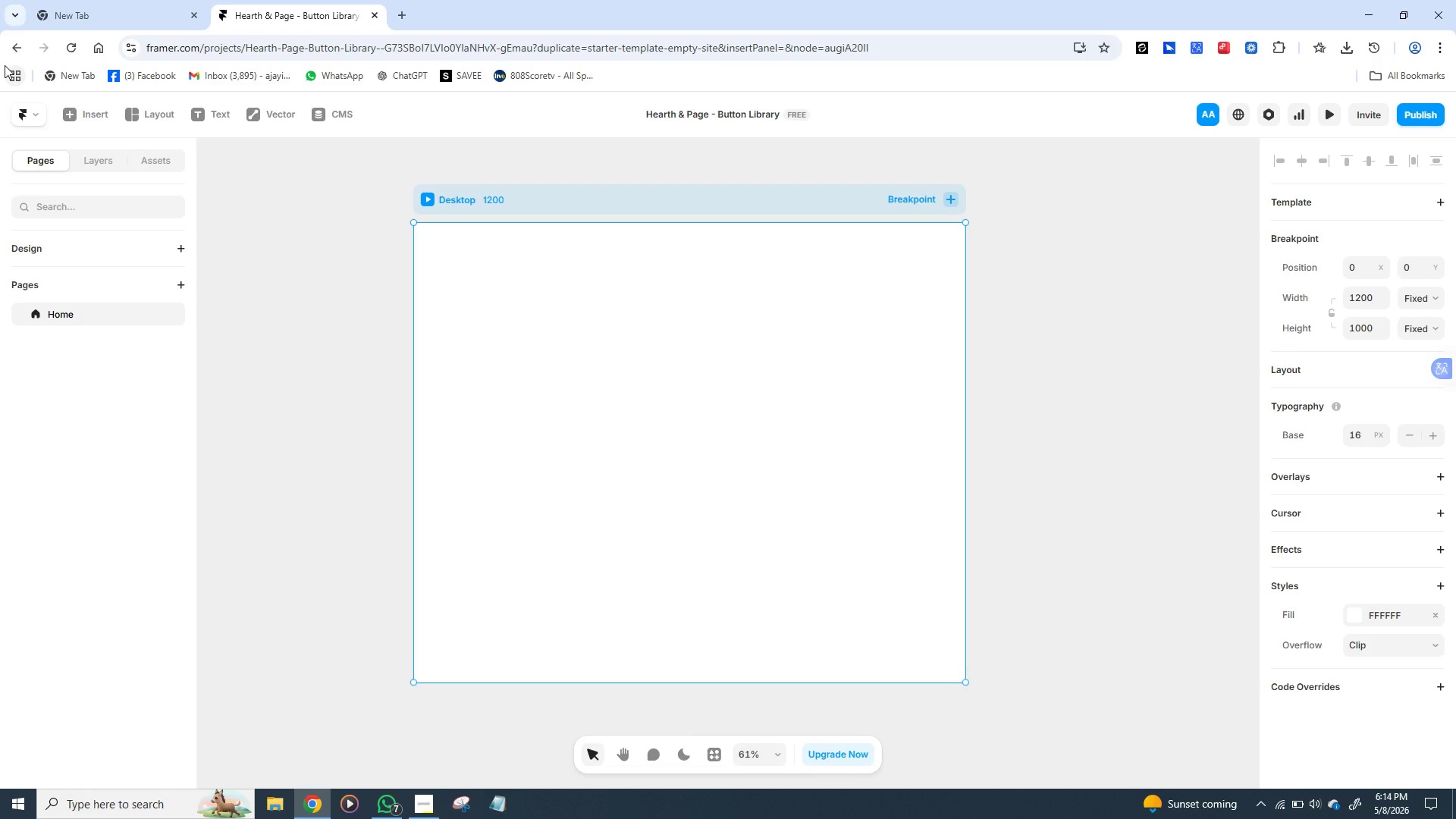 
left_click([425, 795])